 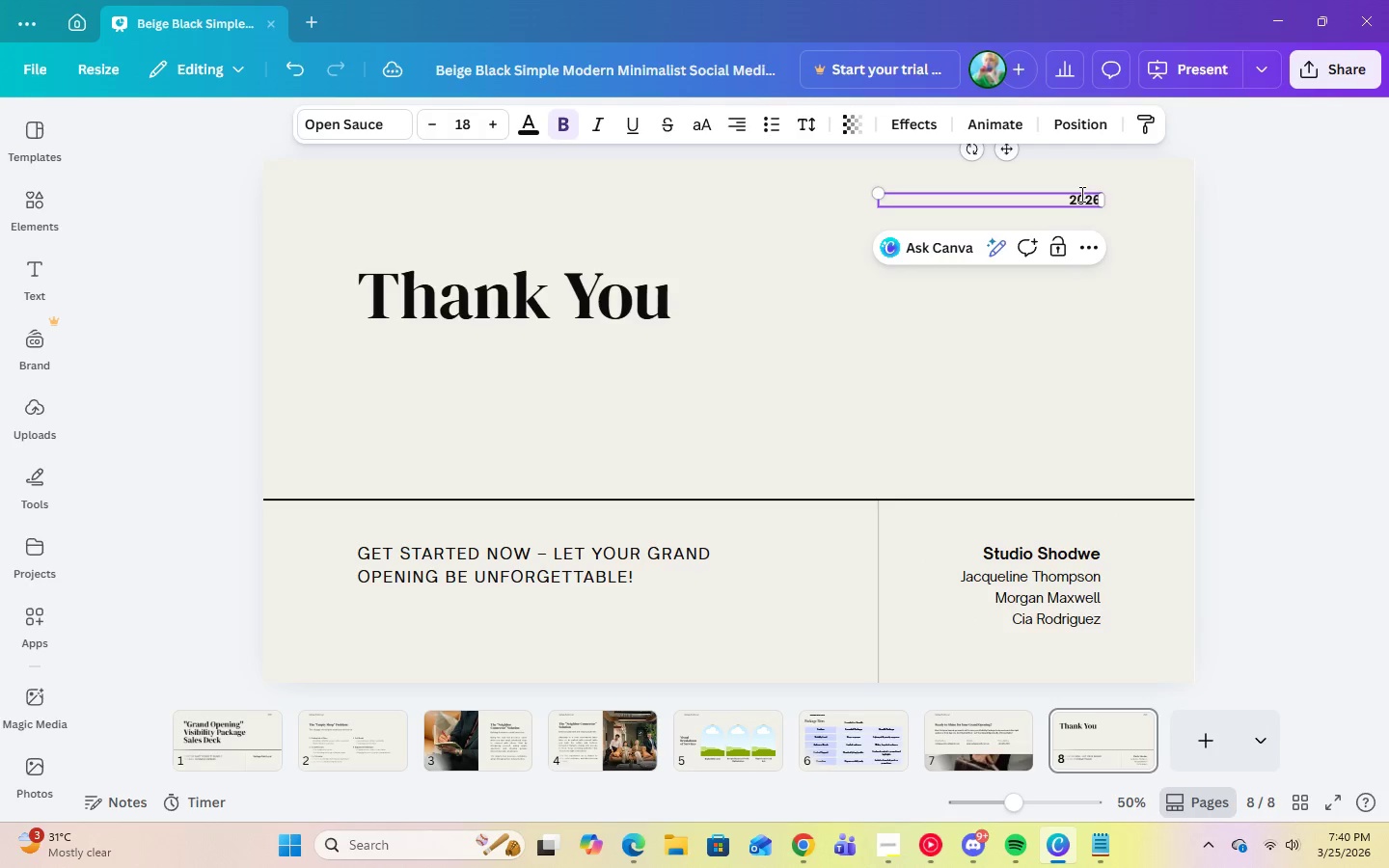 
double_click([1007, 547])
 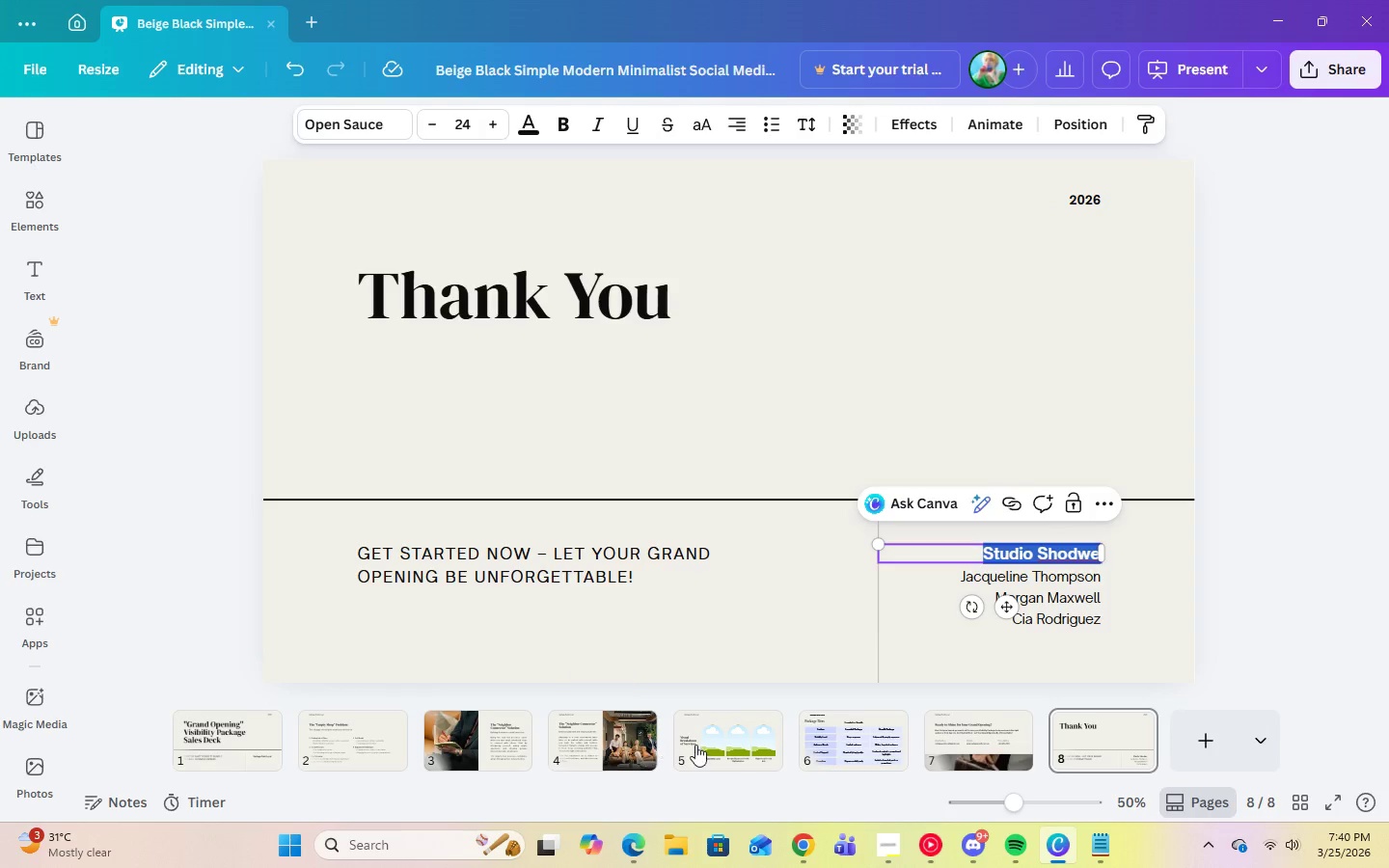 
left_click([811, 750])
 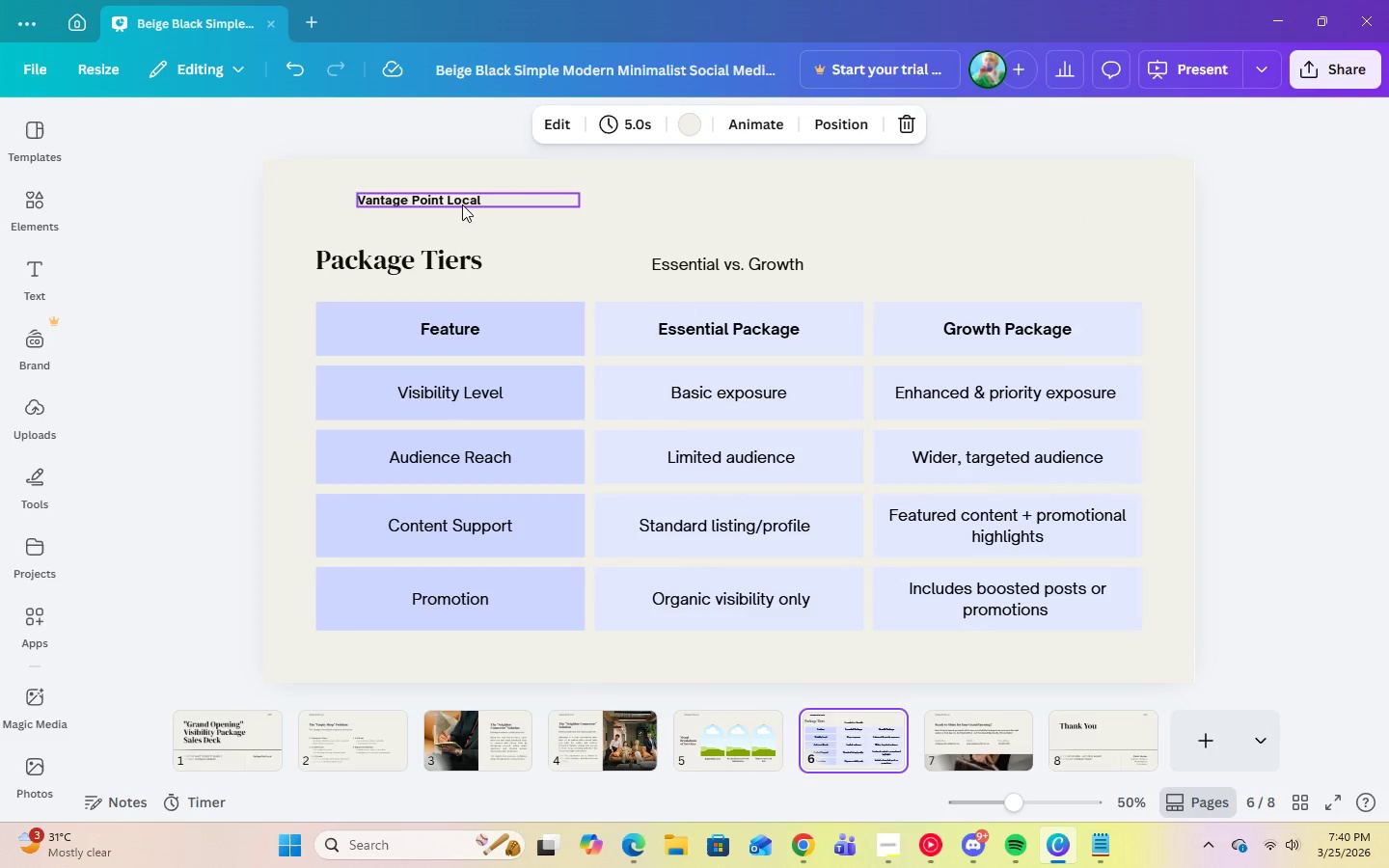 
double_click([464, 198])
 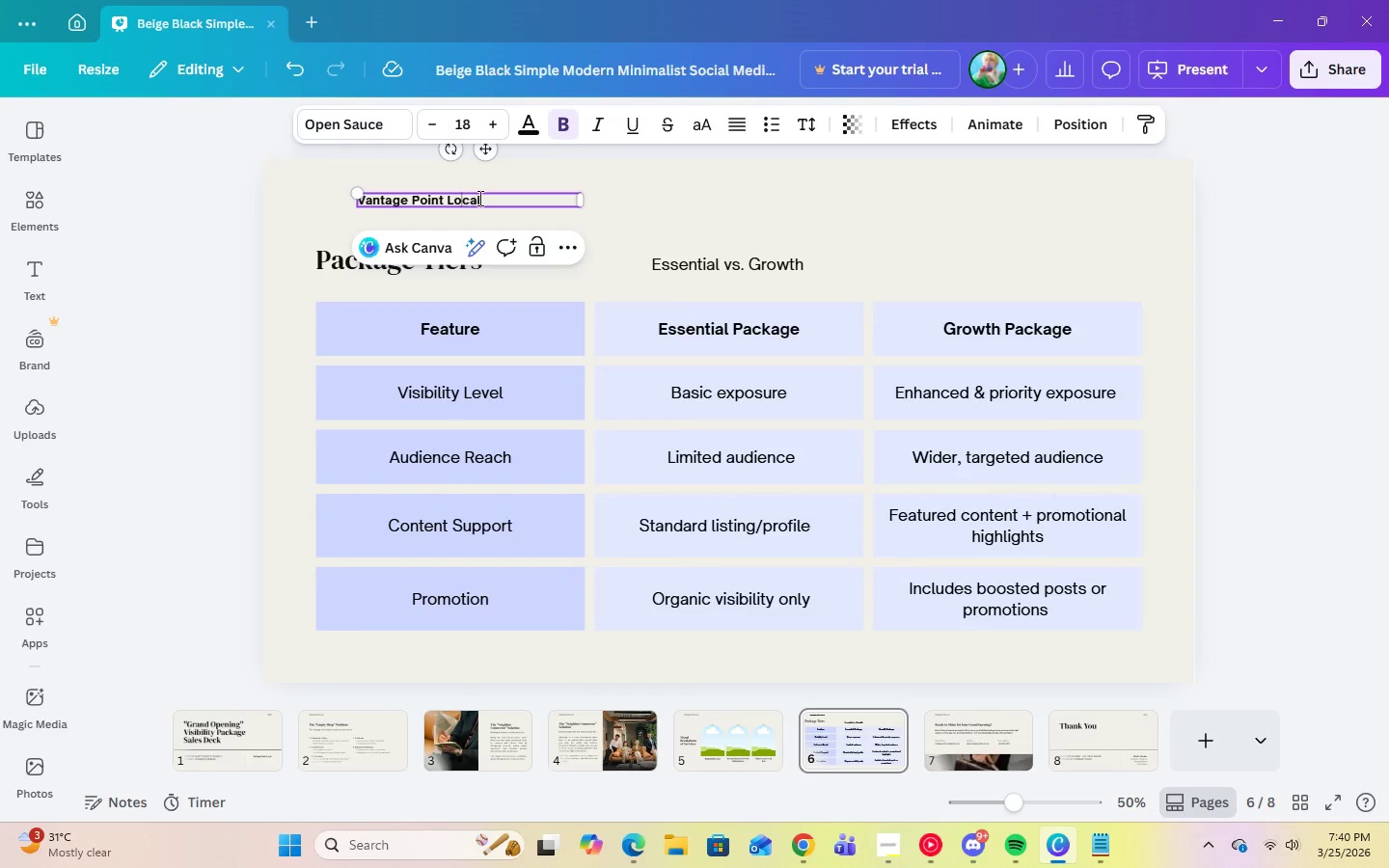 
left_click([478, 198])
 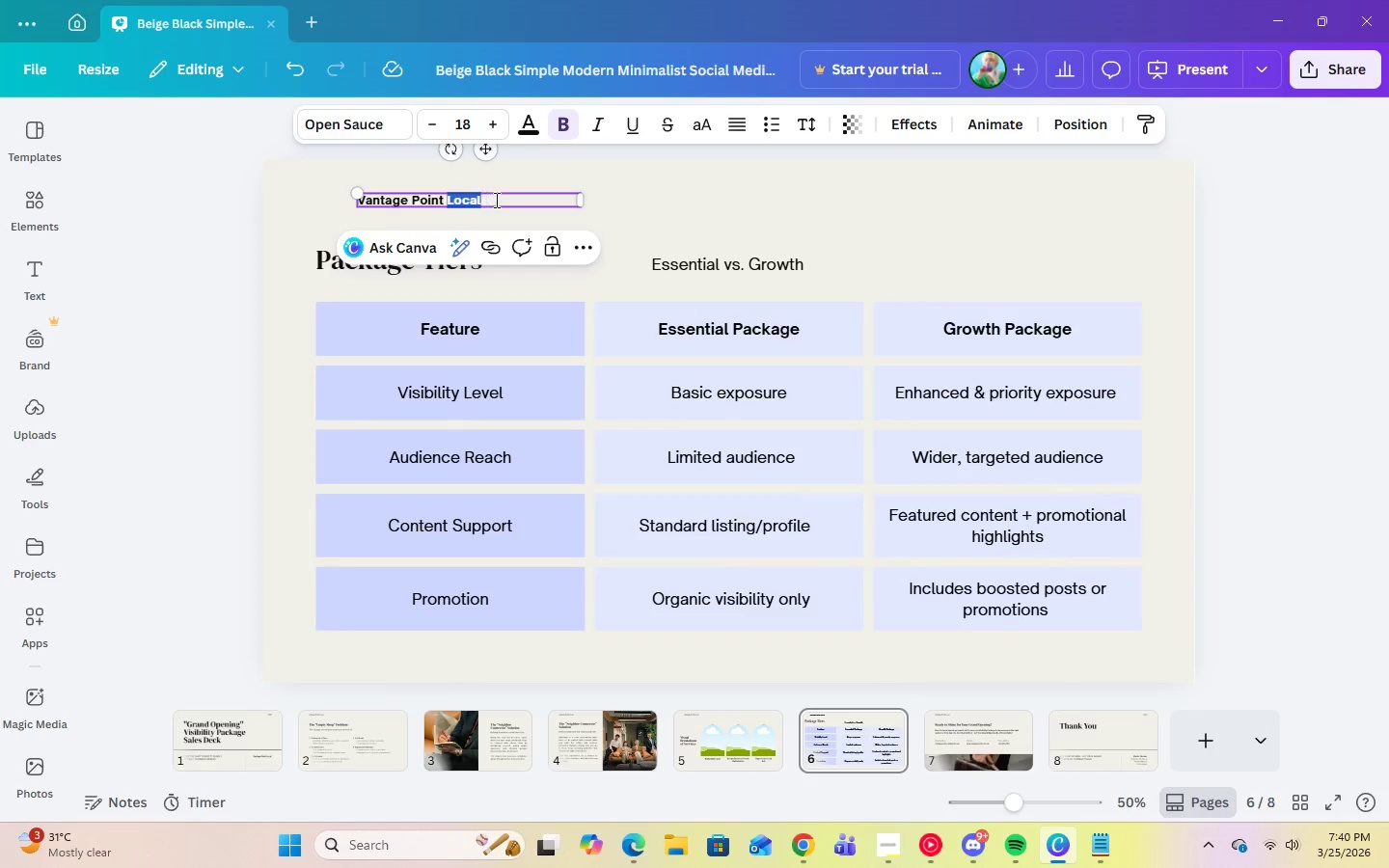 
triple_click([495, 200])
 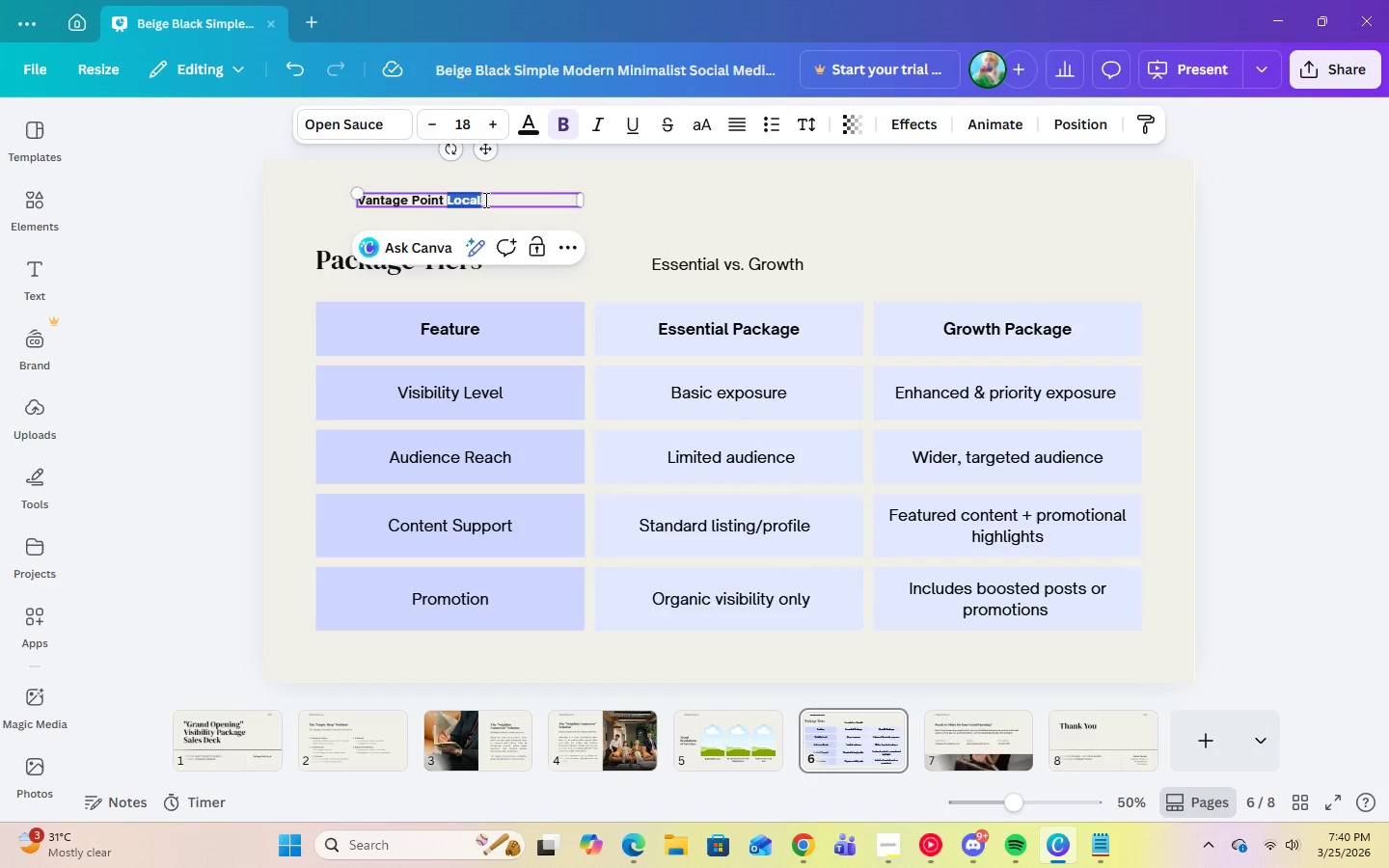 
left_click_drag(start_coordinate=[495, 200], to_coordinate=[374, 212])
 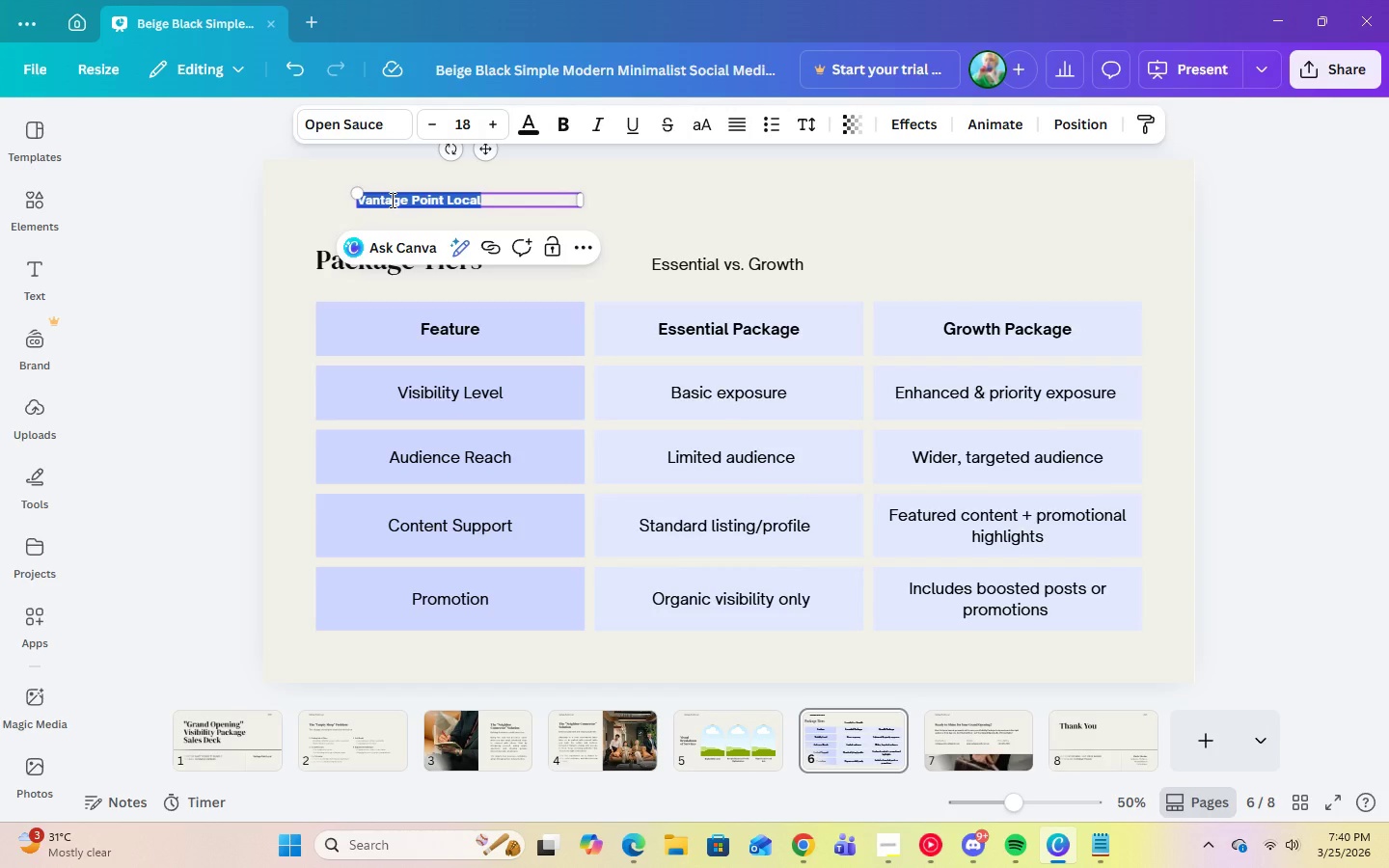 
right_click([391, 200])
 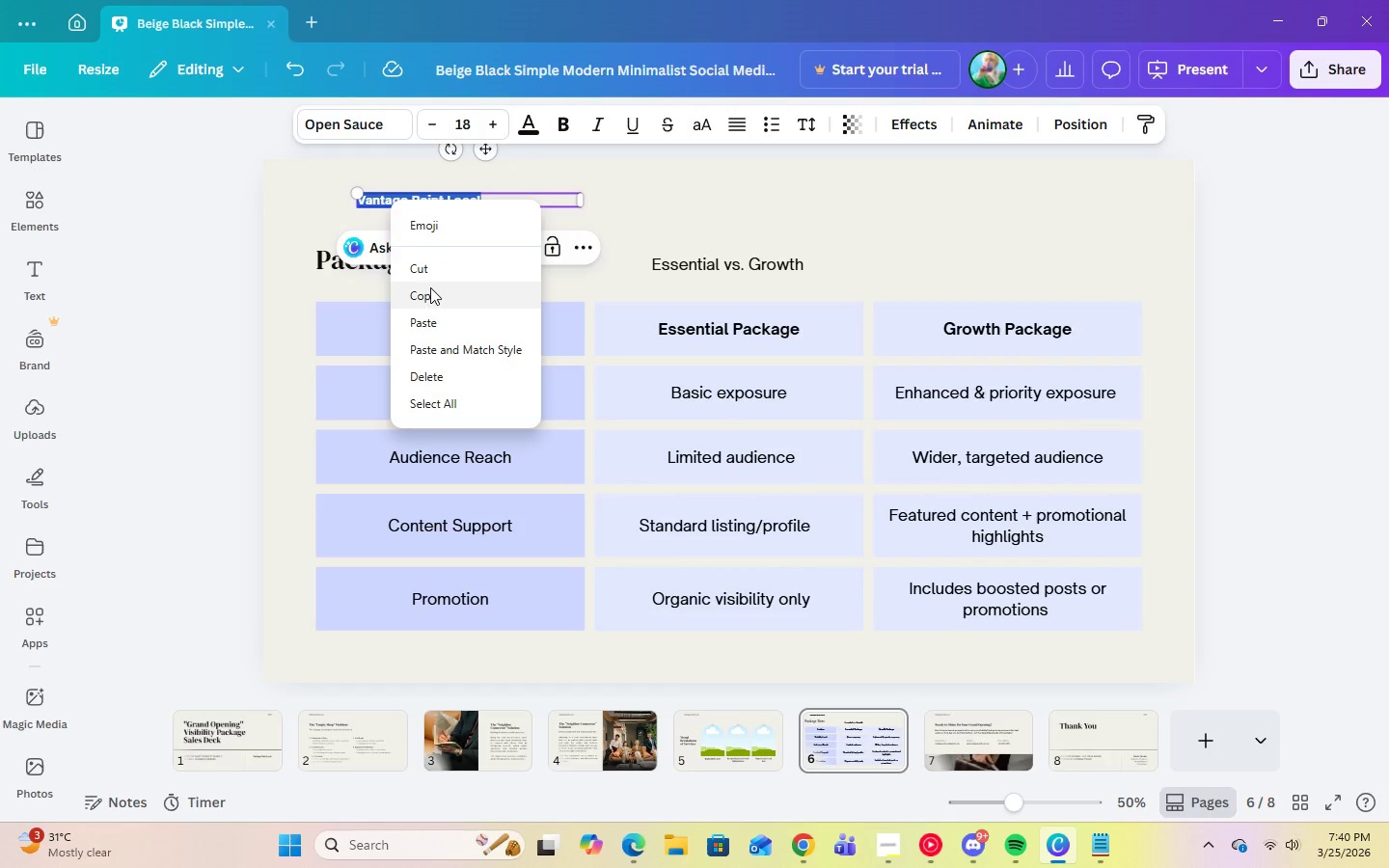 
left_click([431, 291])
 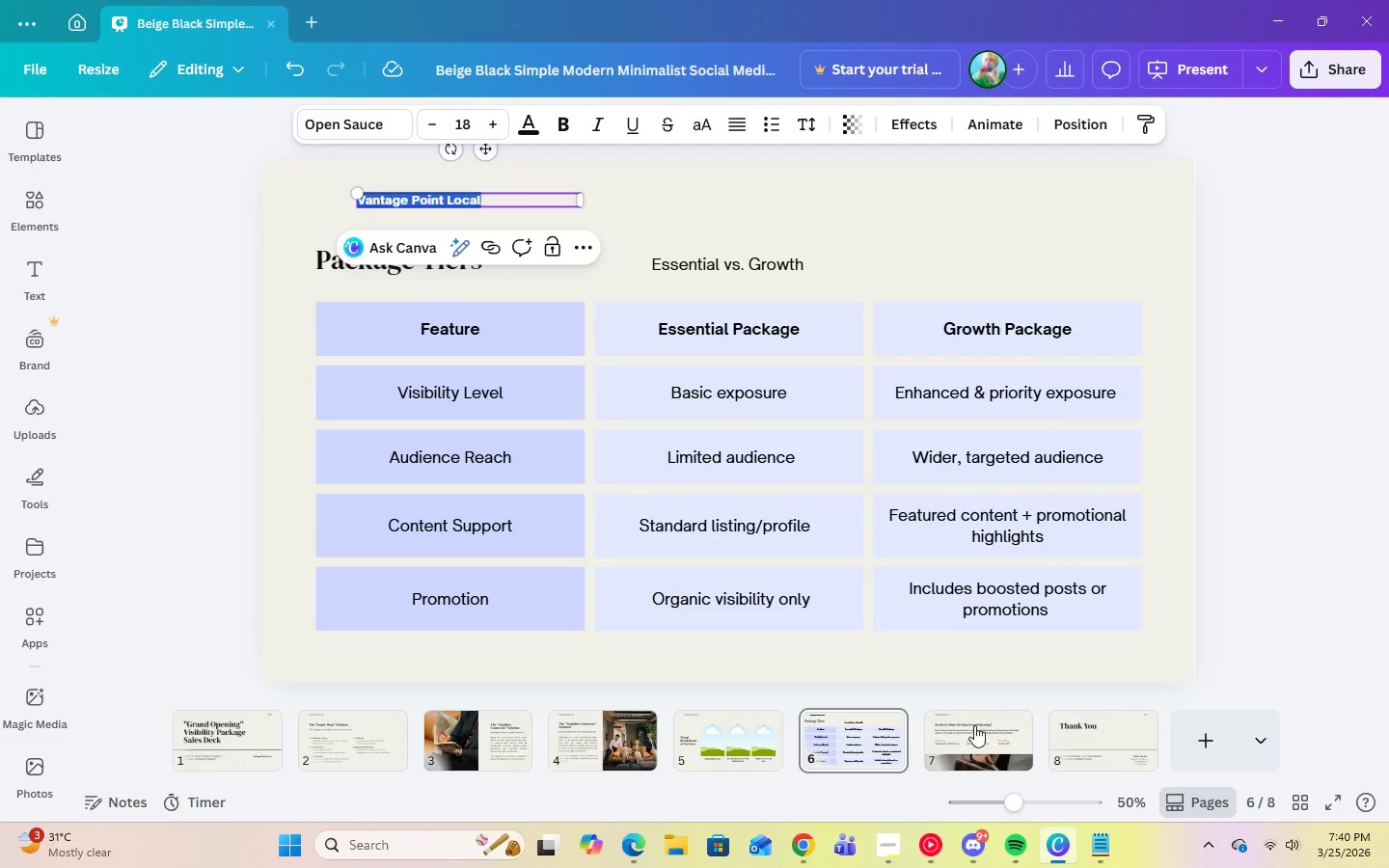 
left_click([975, 728])
 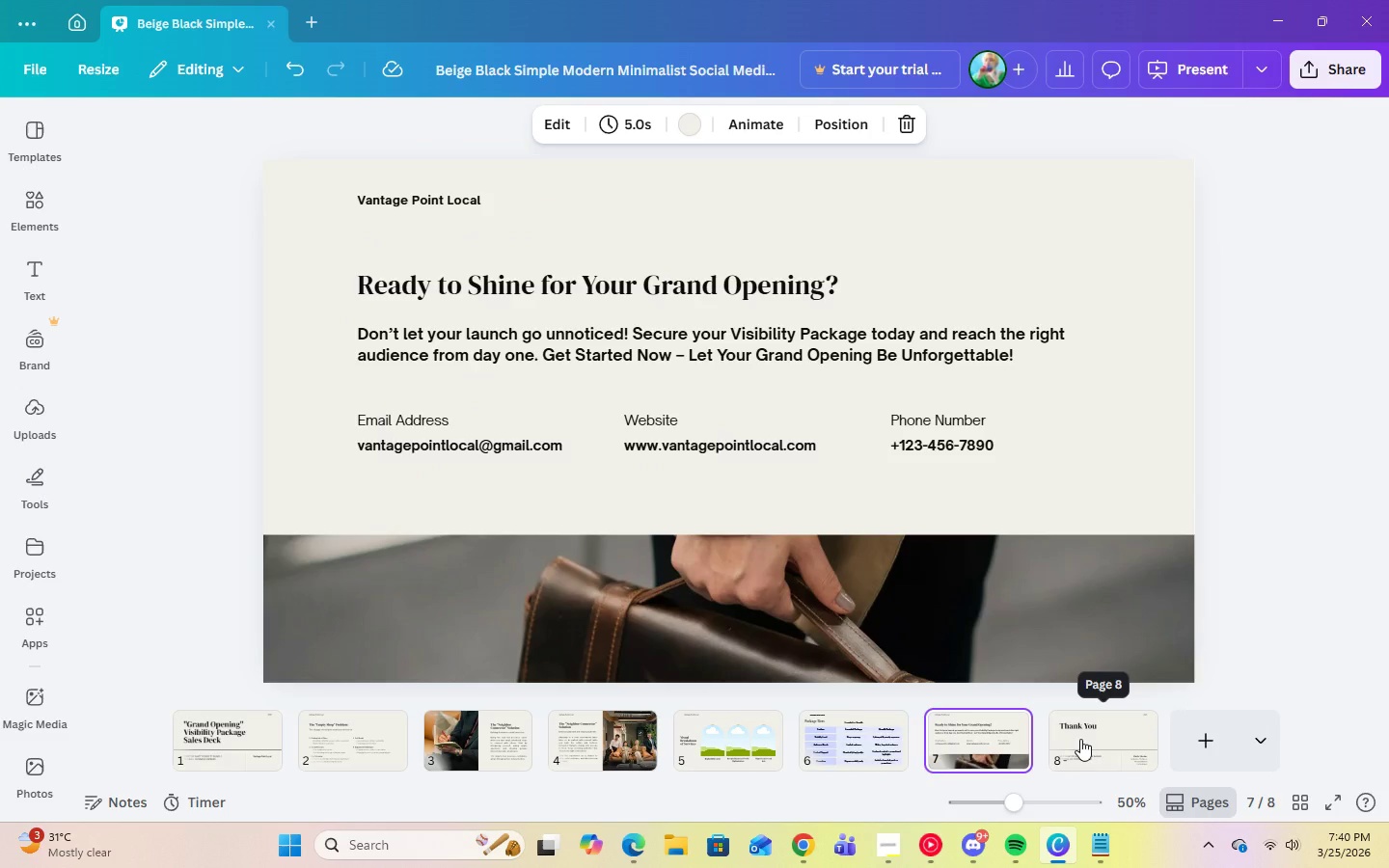 
left_click([1080, 739])
 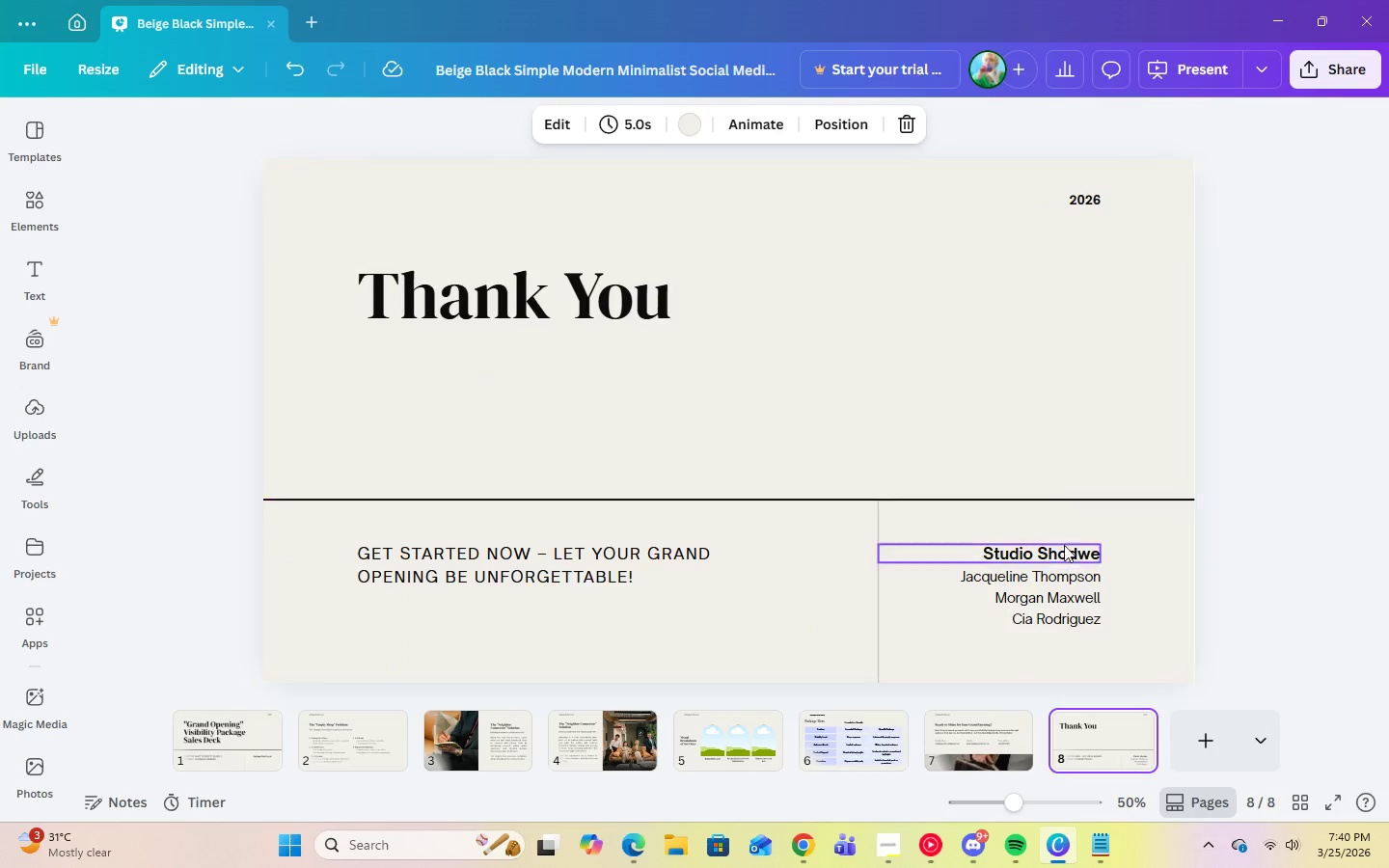 
double_click([1062, 554])
 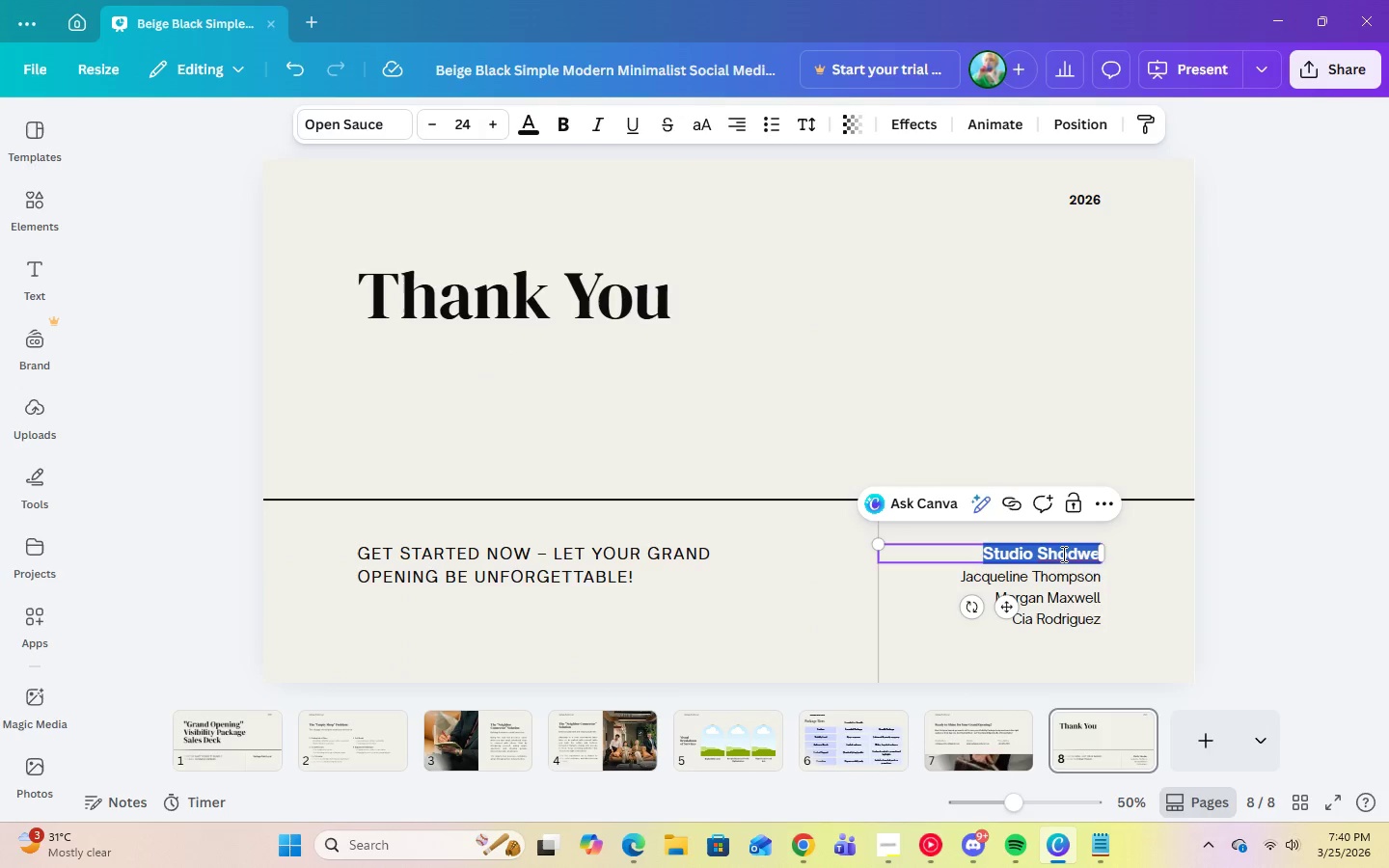 
right_click([1062, 554])
 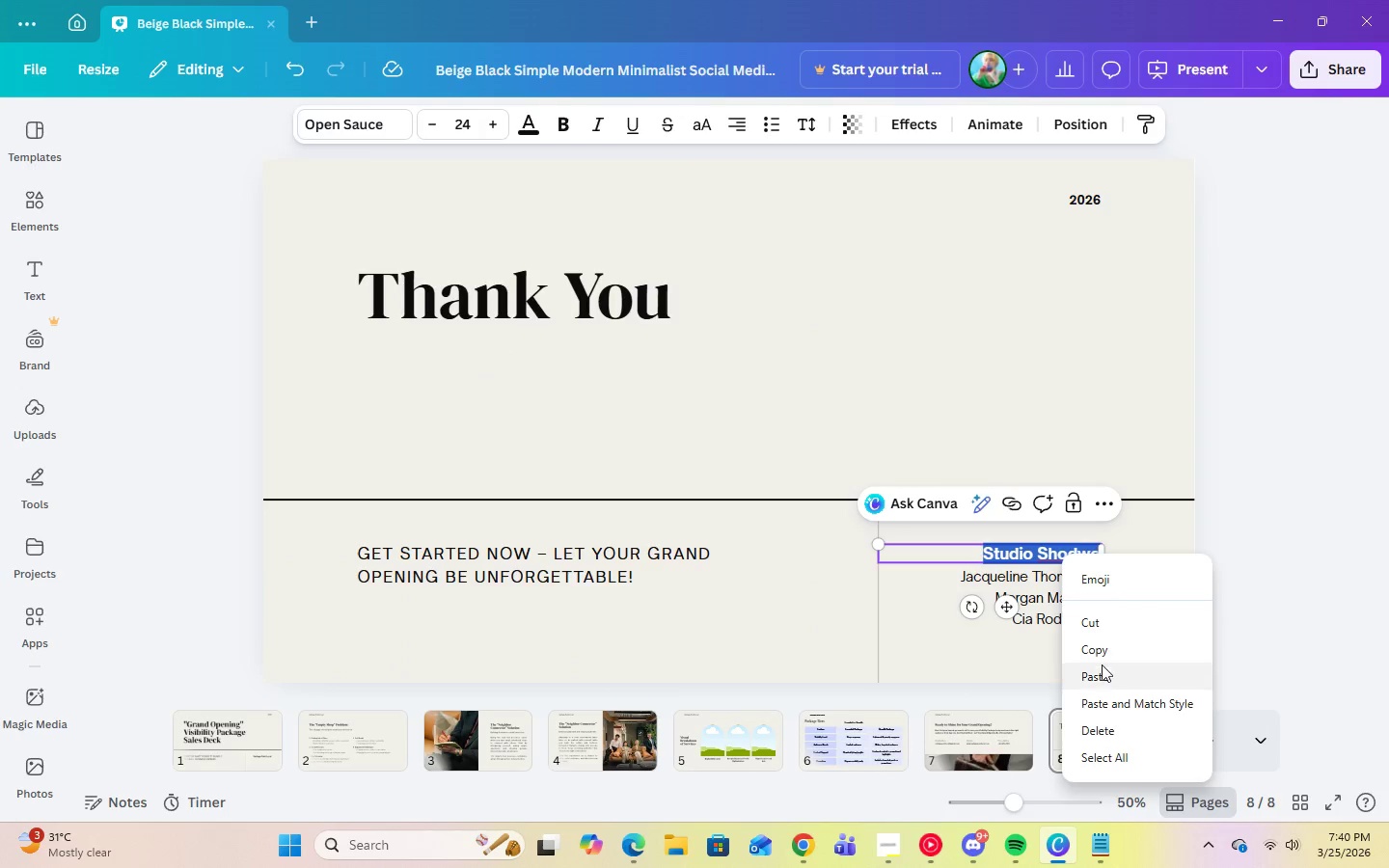 
left_click([1103, 672])
 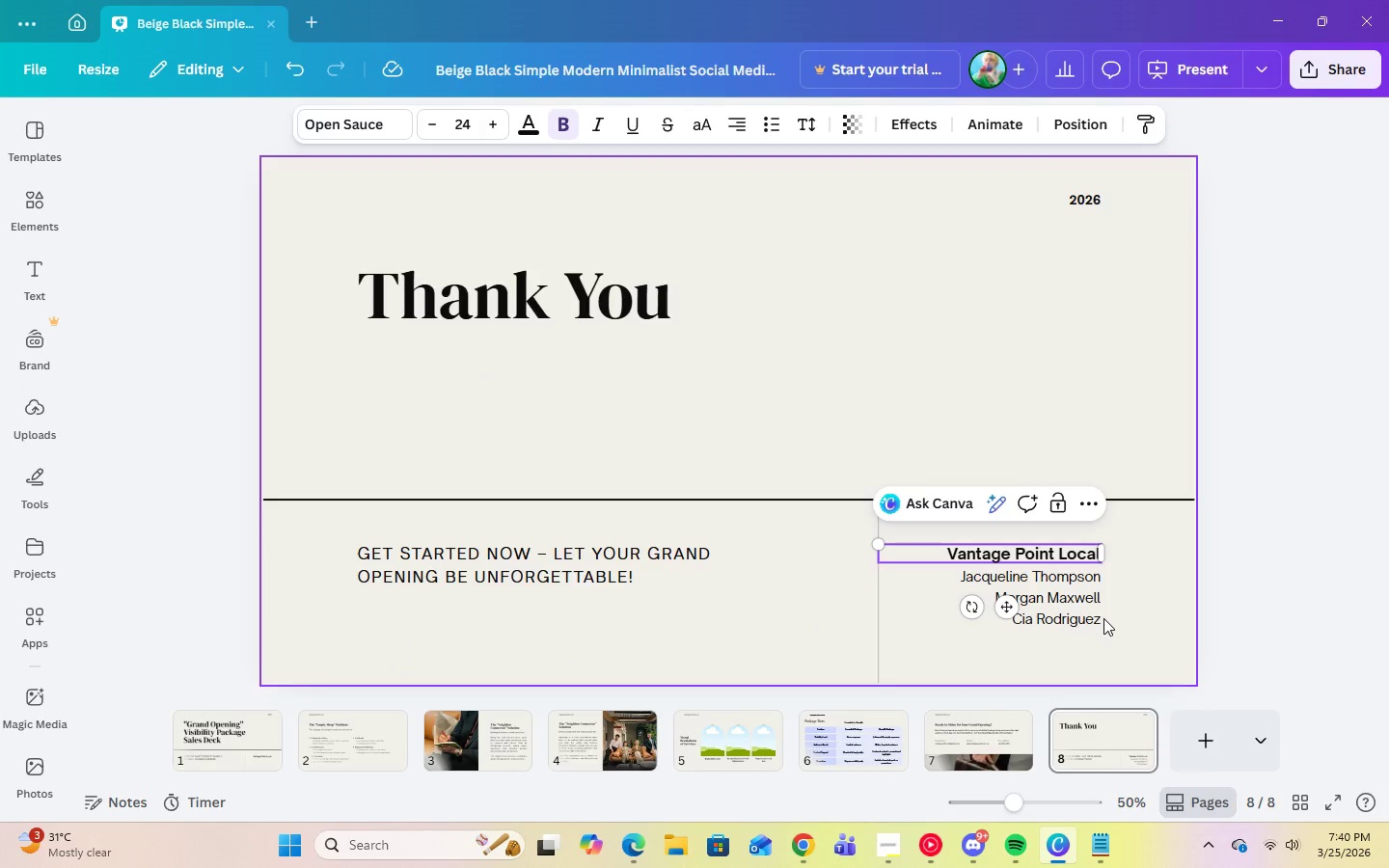 
left_click([1091, 612])
 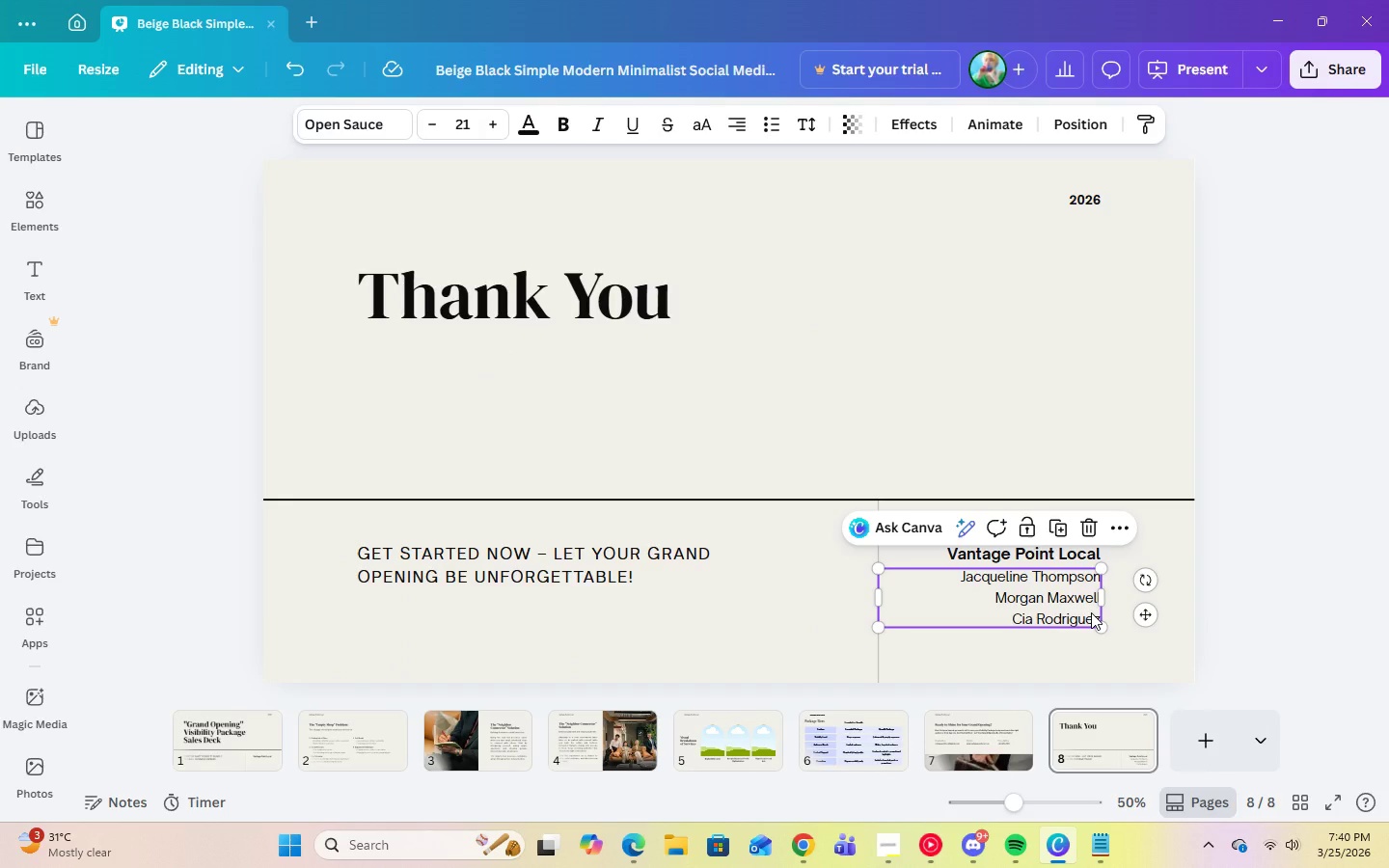 
key(Delete)
 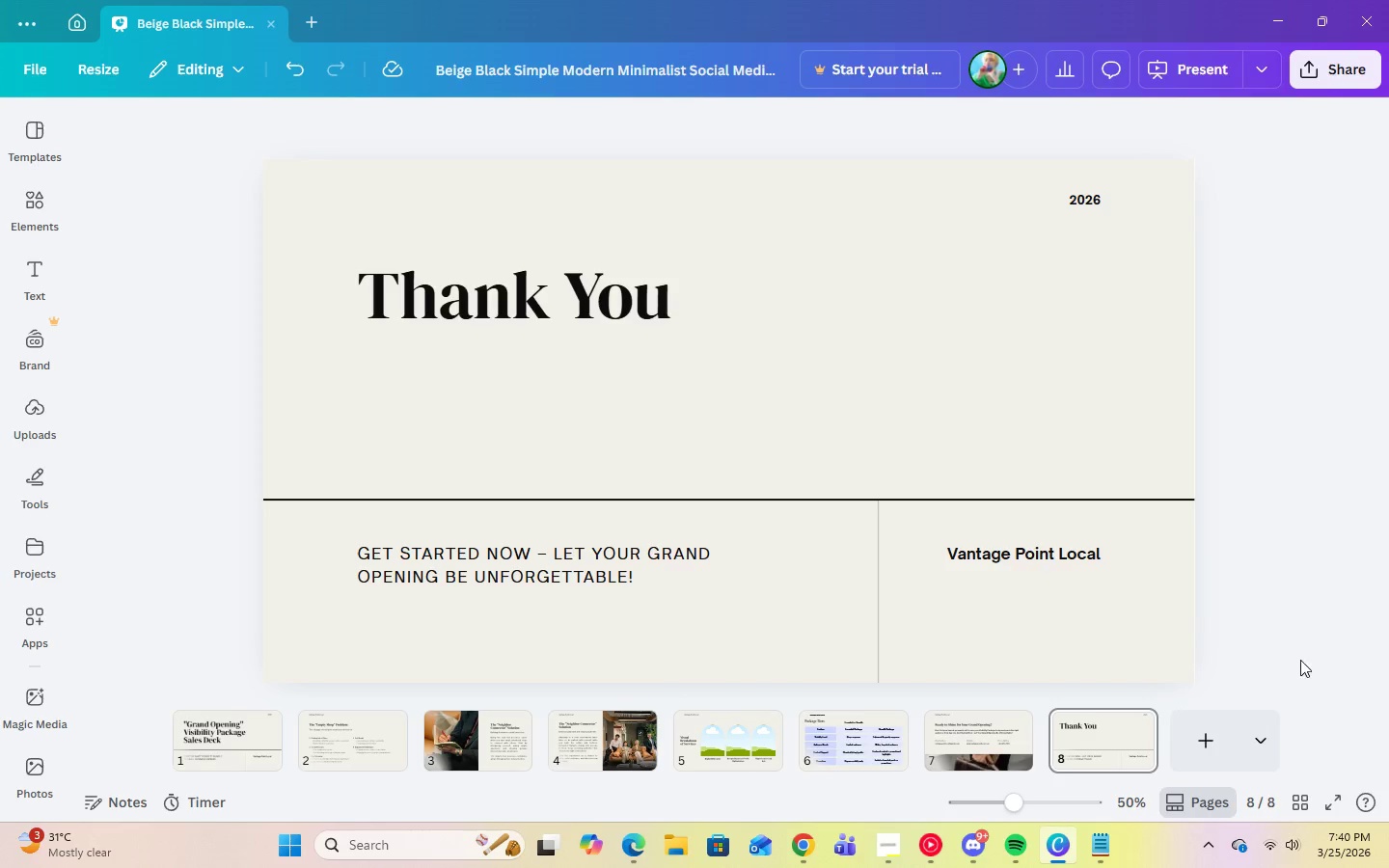 
left_click([960, 749])
 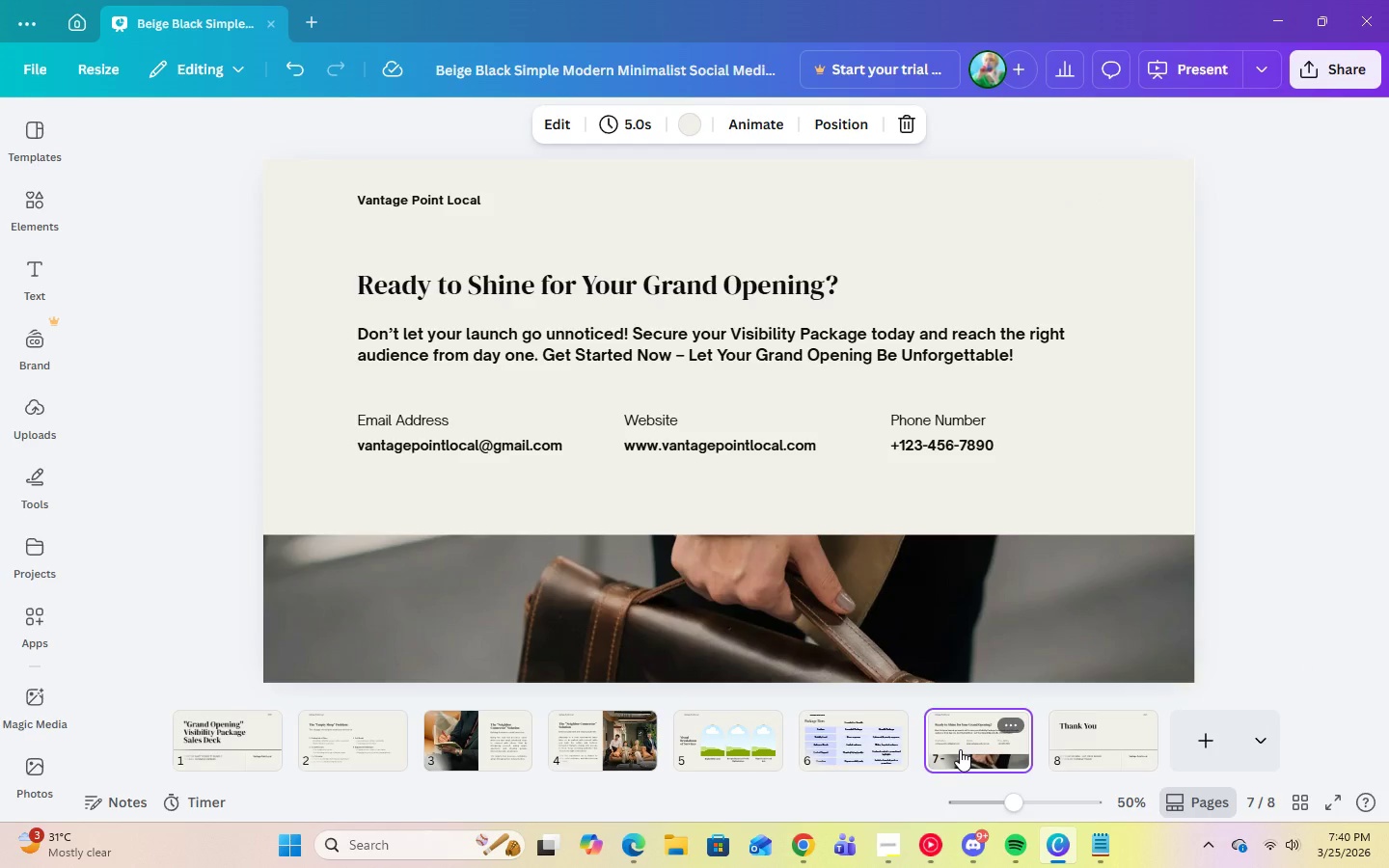 
key(ArrowLeft)
 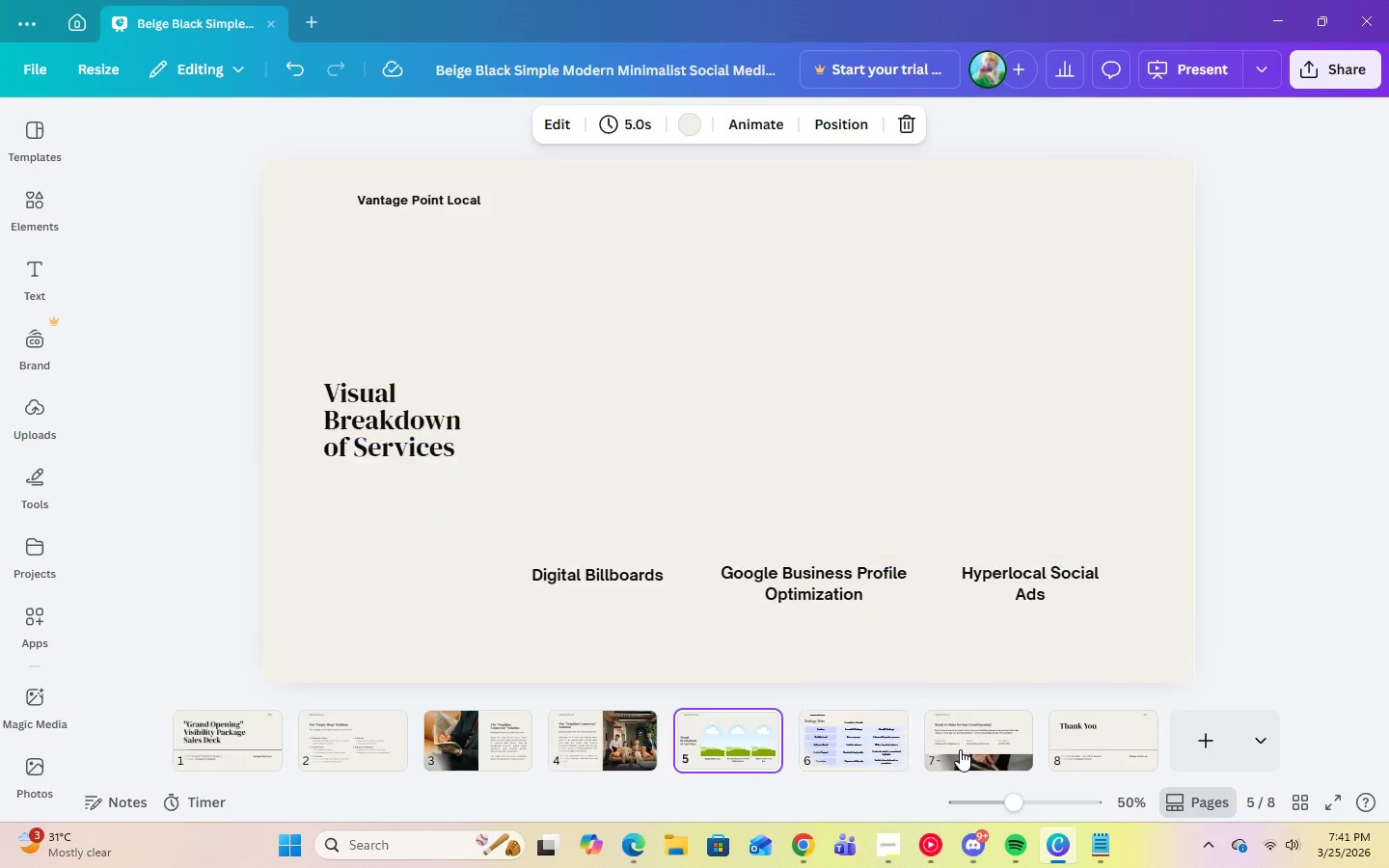 
key(ArrowLeft)
 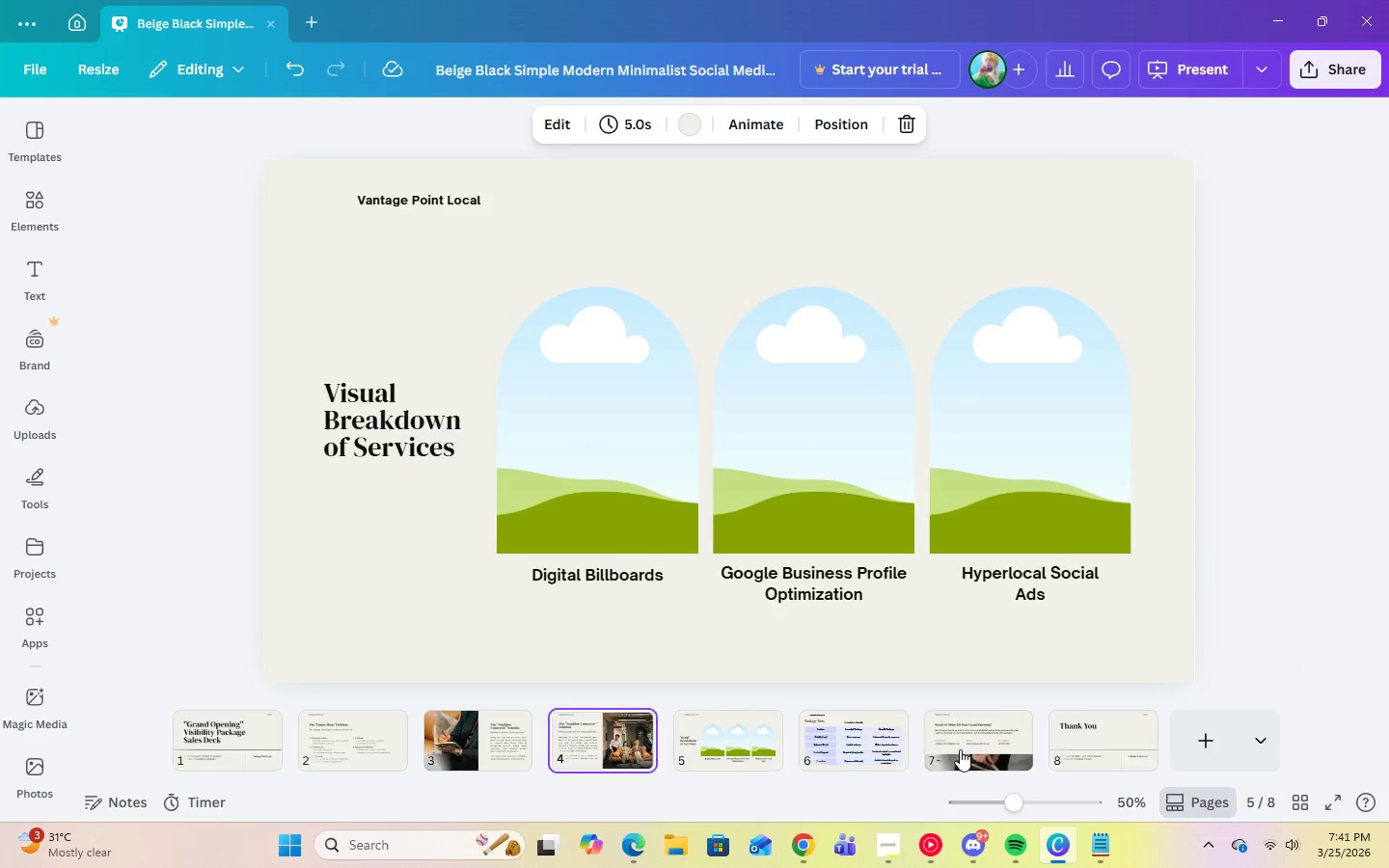 
key(ArrowLeft)
 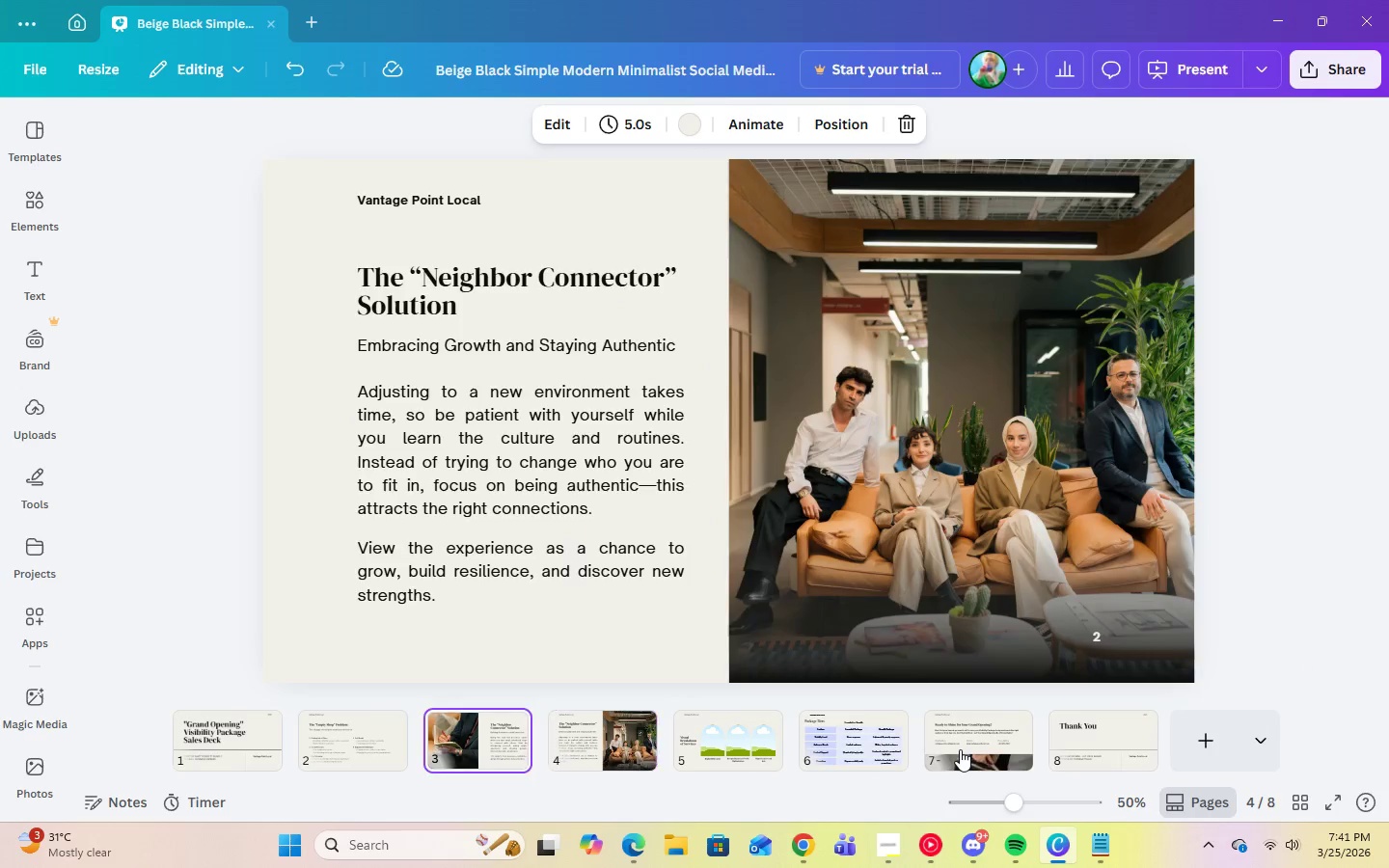 
key(ArrowLeft)
 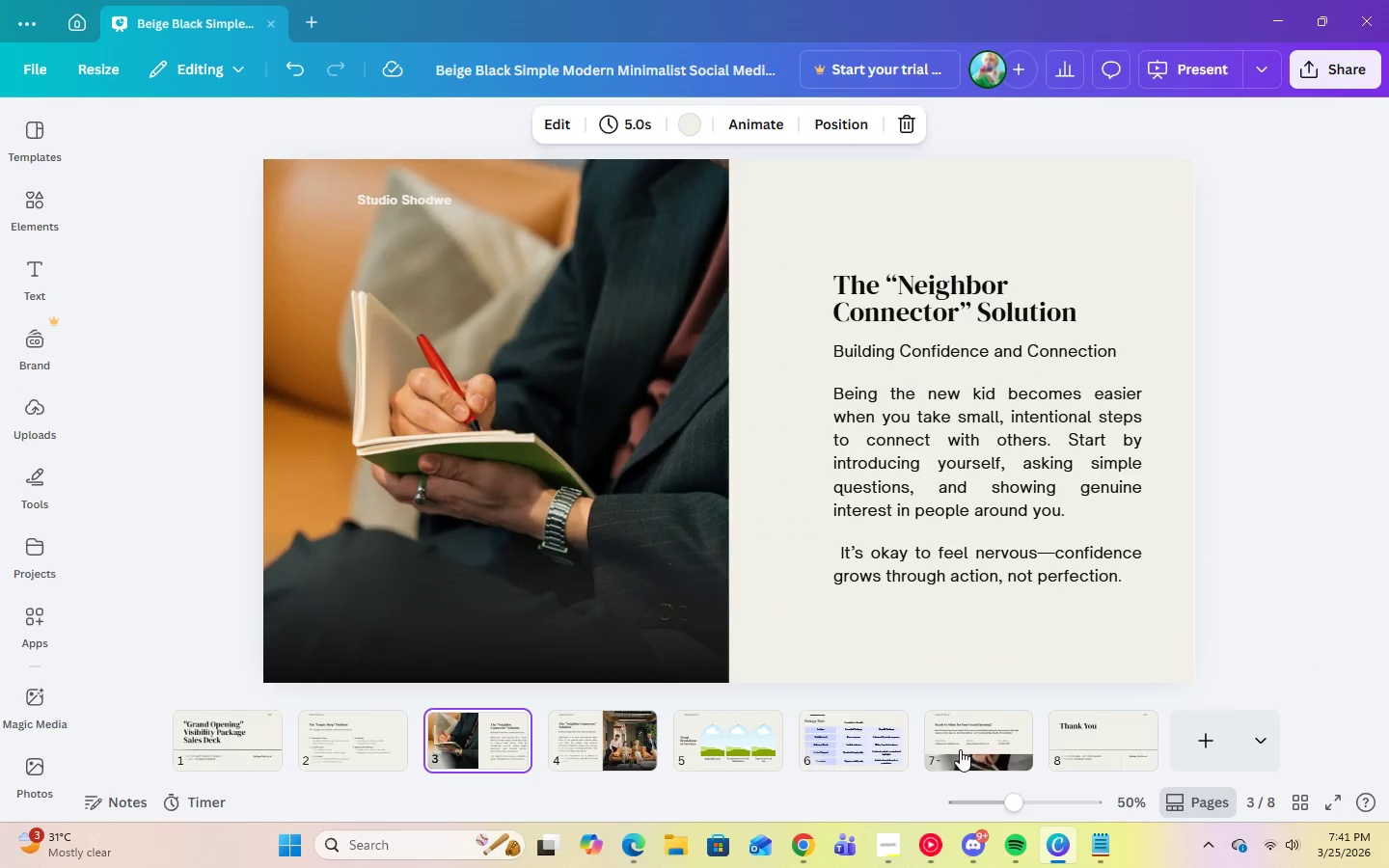 
key(ArrowLeft)
 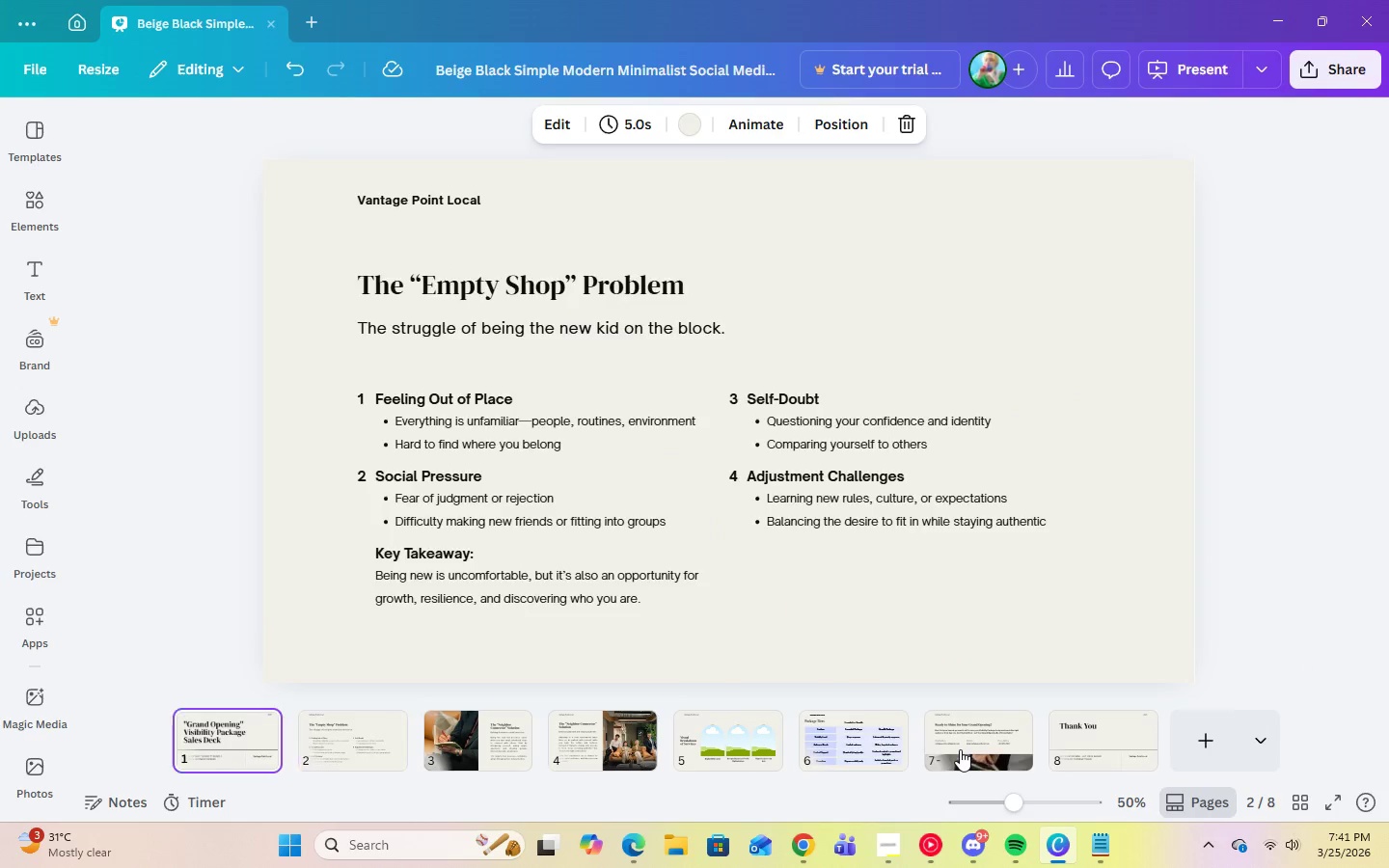 
key(ArrowLeft)
 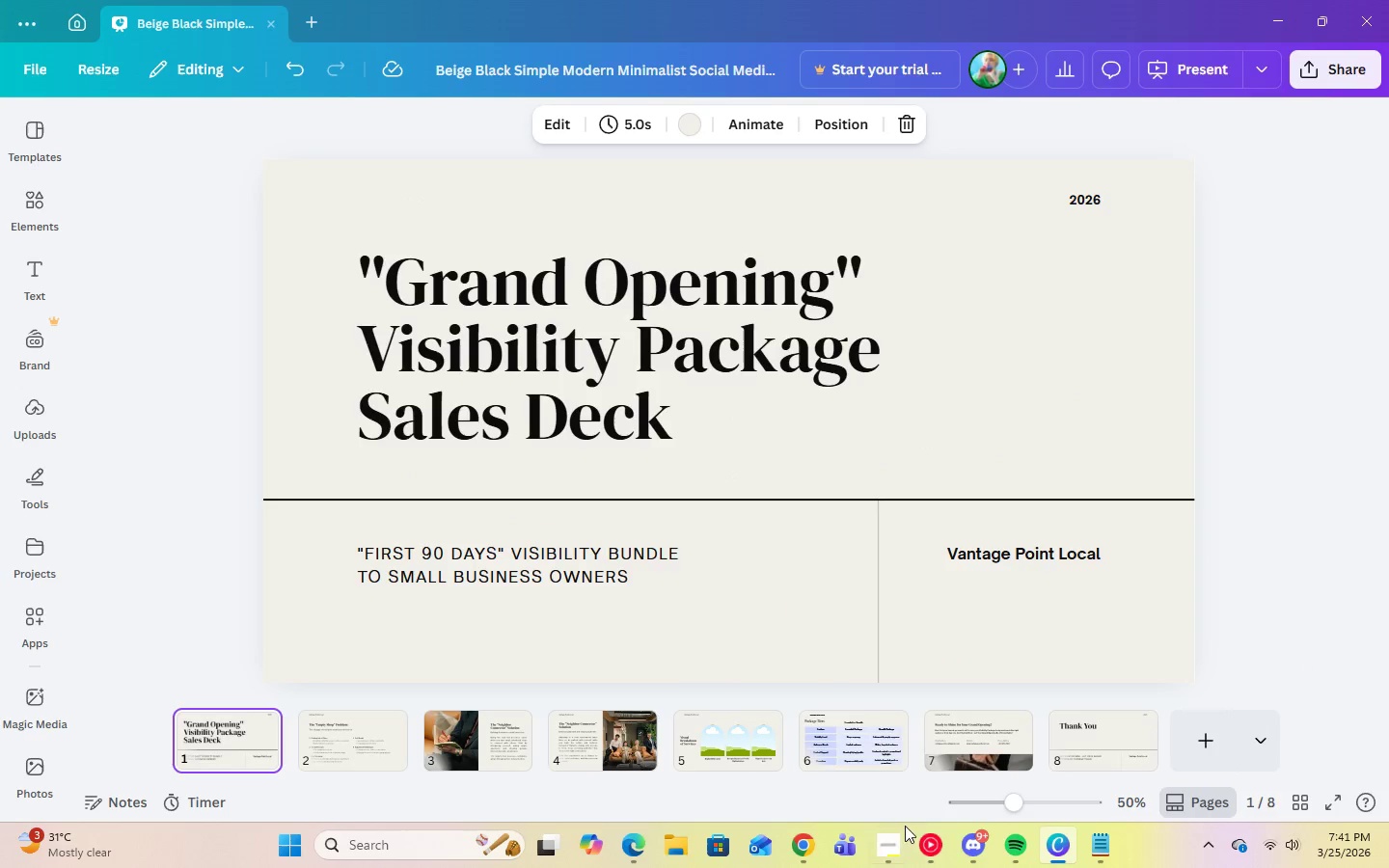 
left_click([881, 850])